 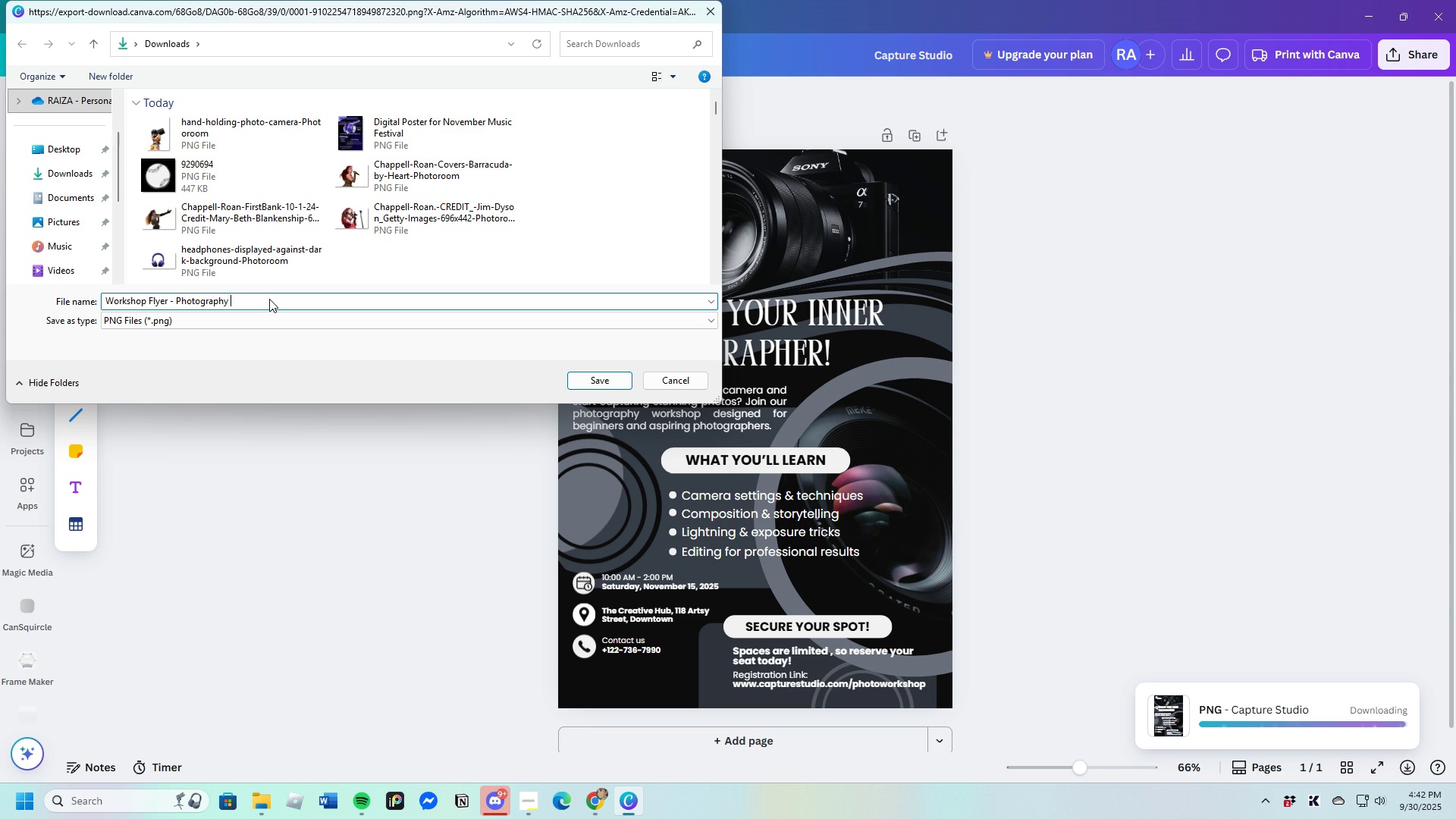 
left_click([573, 383])
 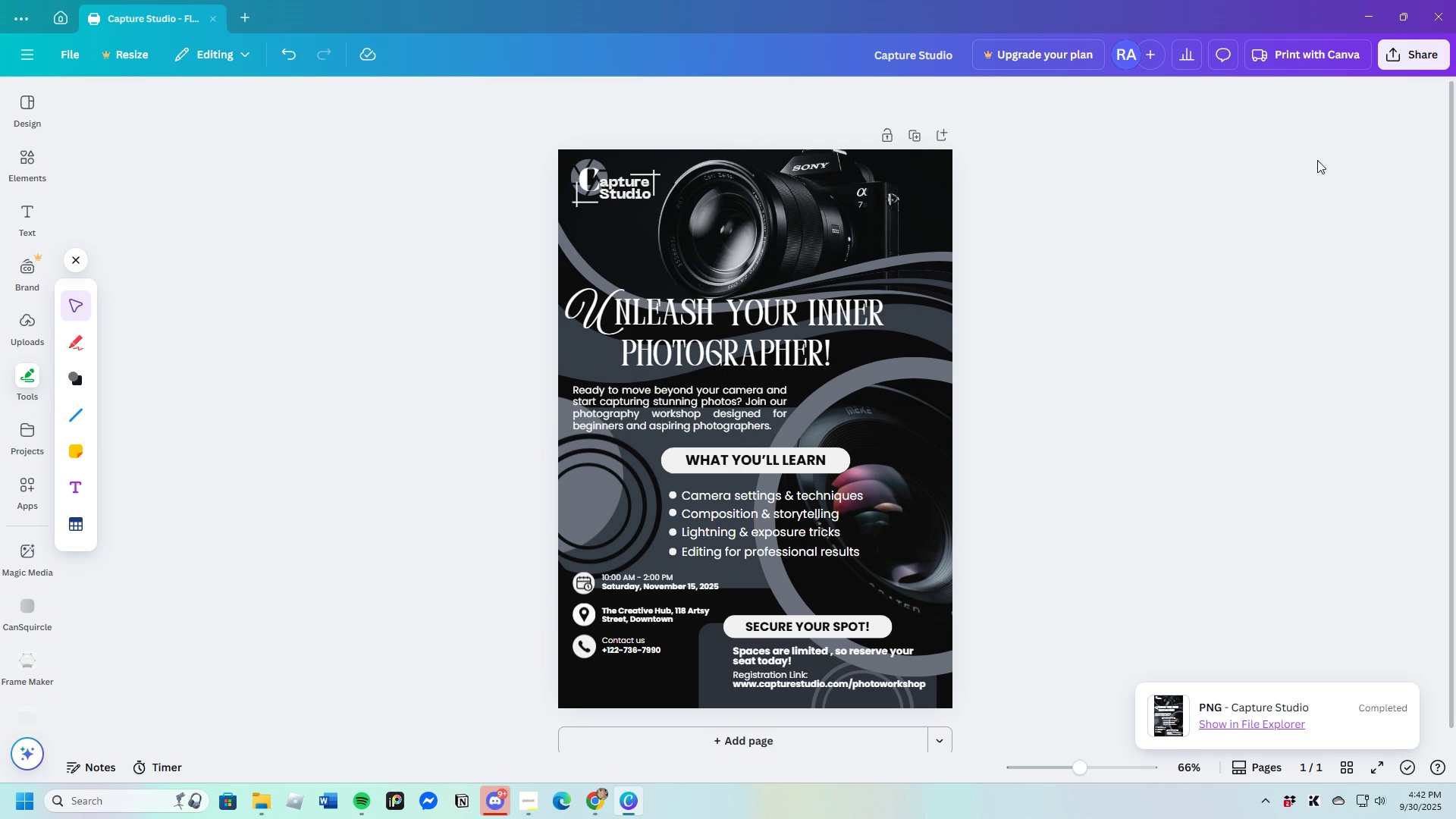 
left_click([1420, 43])
 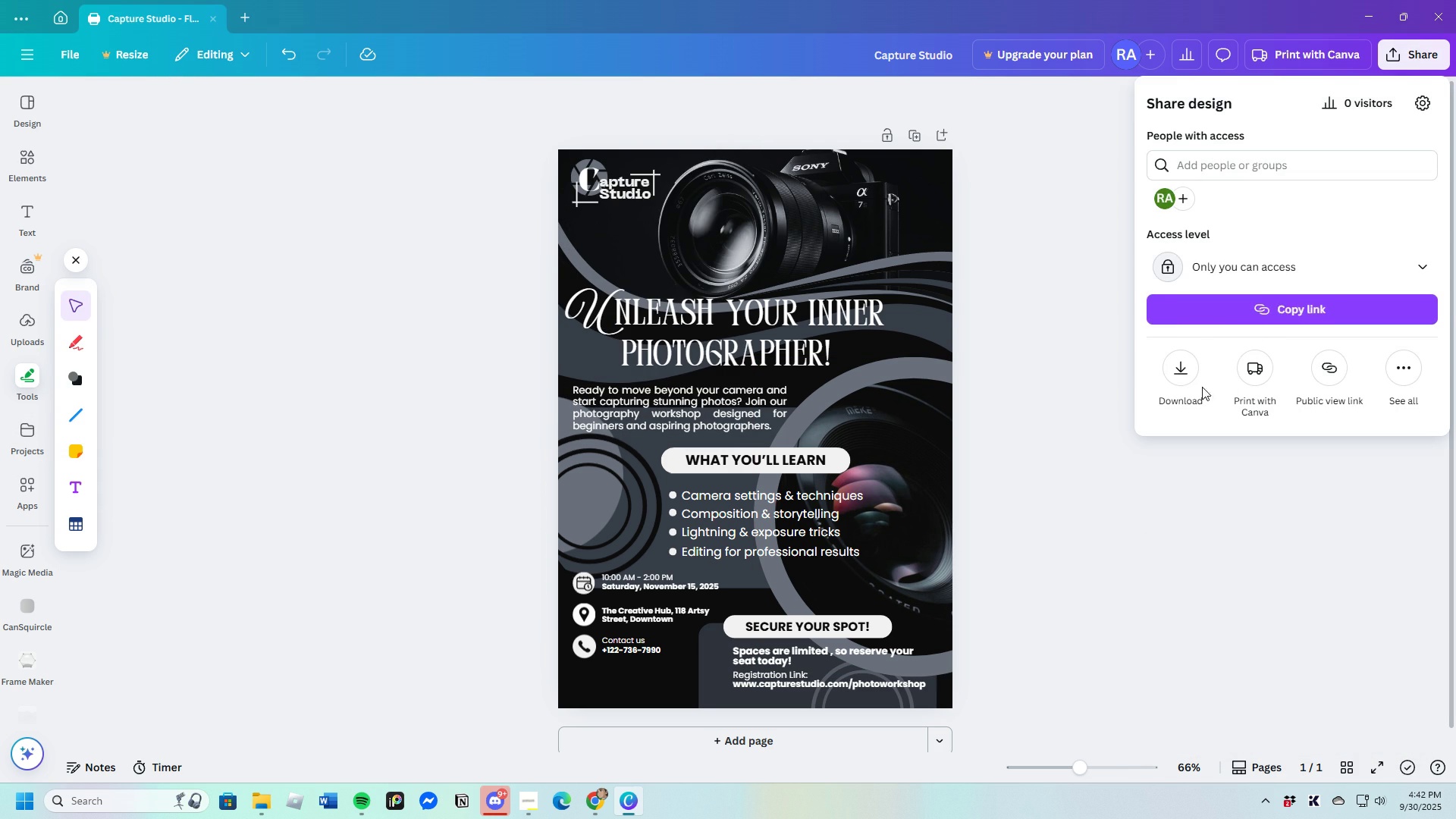 
left_click([1191, 382])
 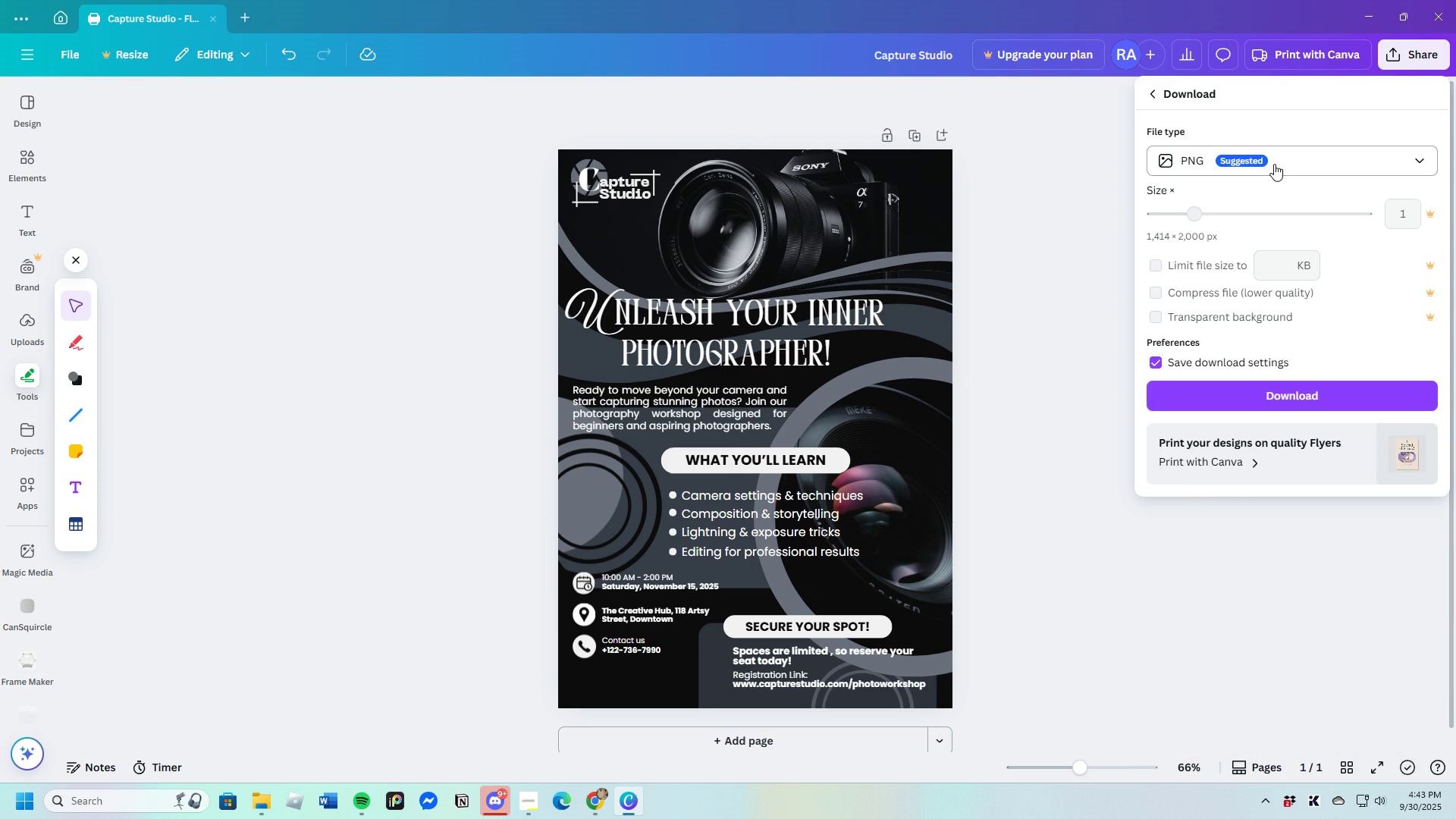 
left_click([1275, 164])
 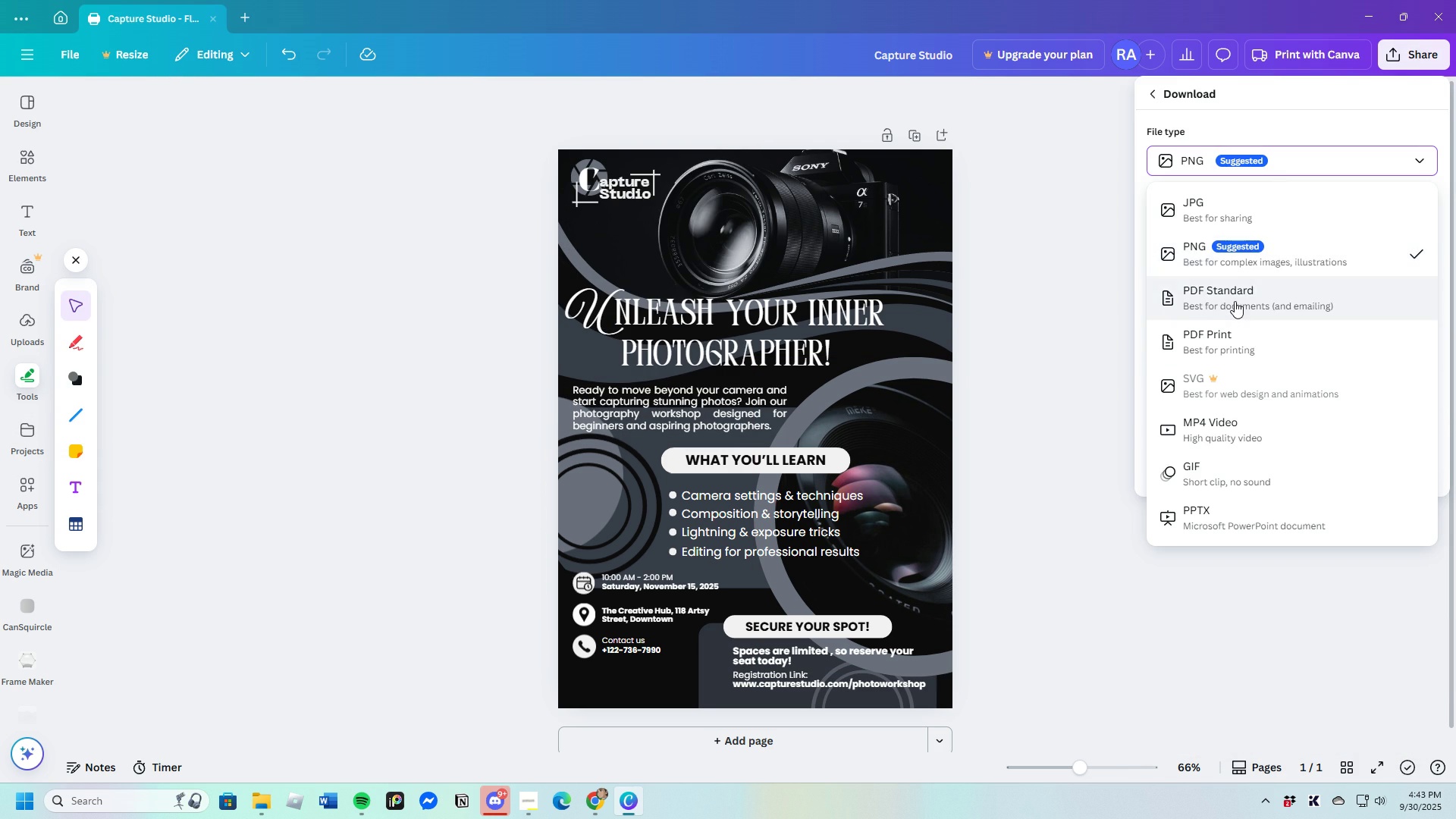 
left_click([1235, 301])
 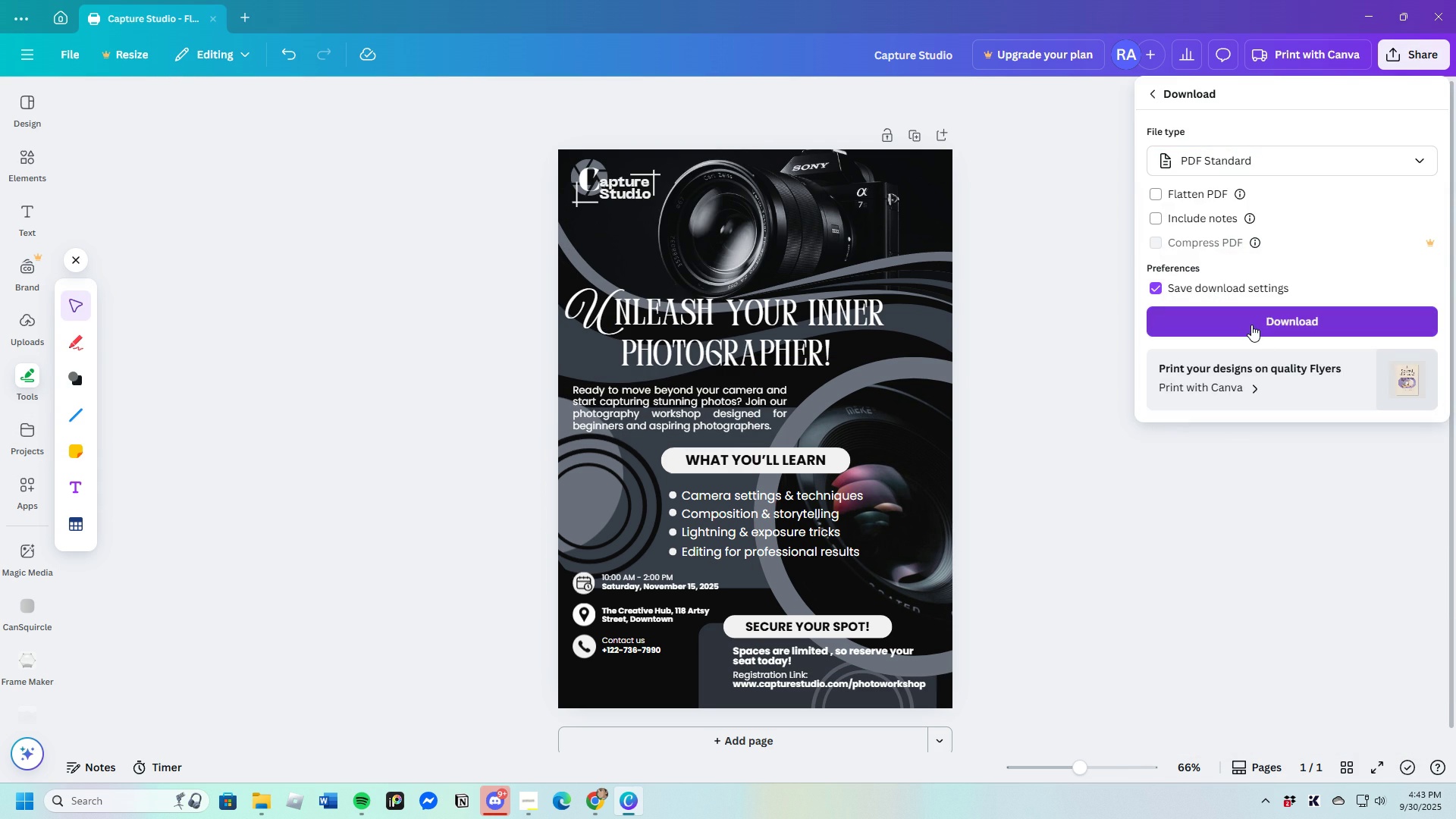 
left_click([1251, 325])
 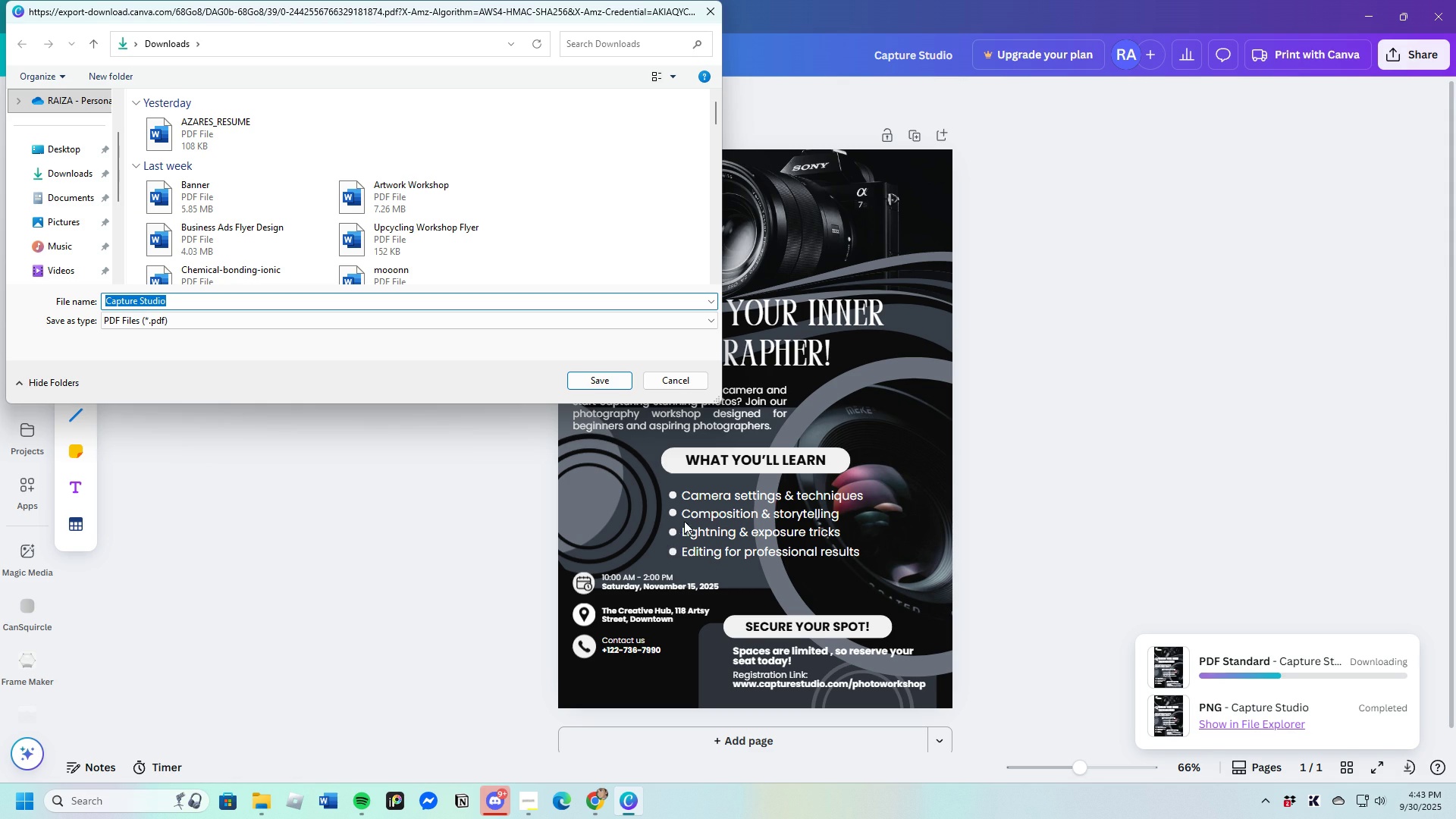 
wait(5.25)
 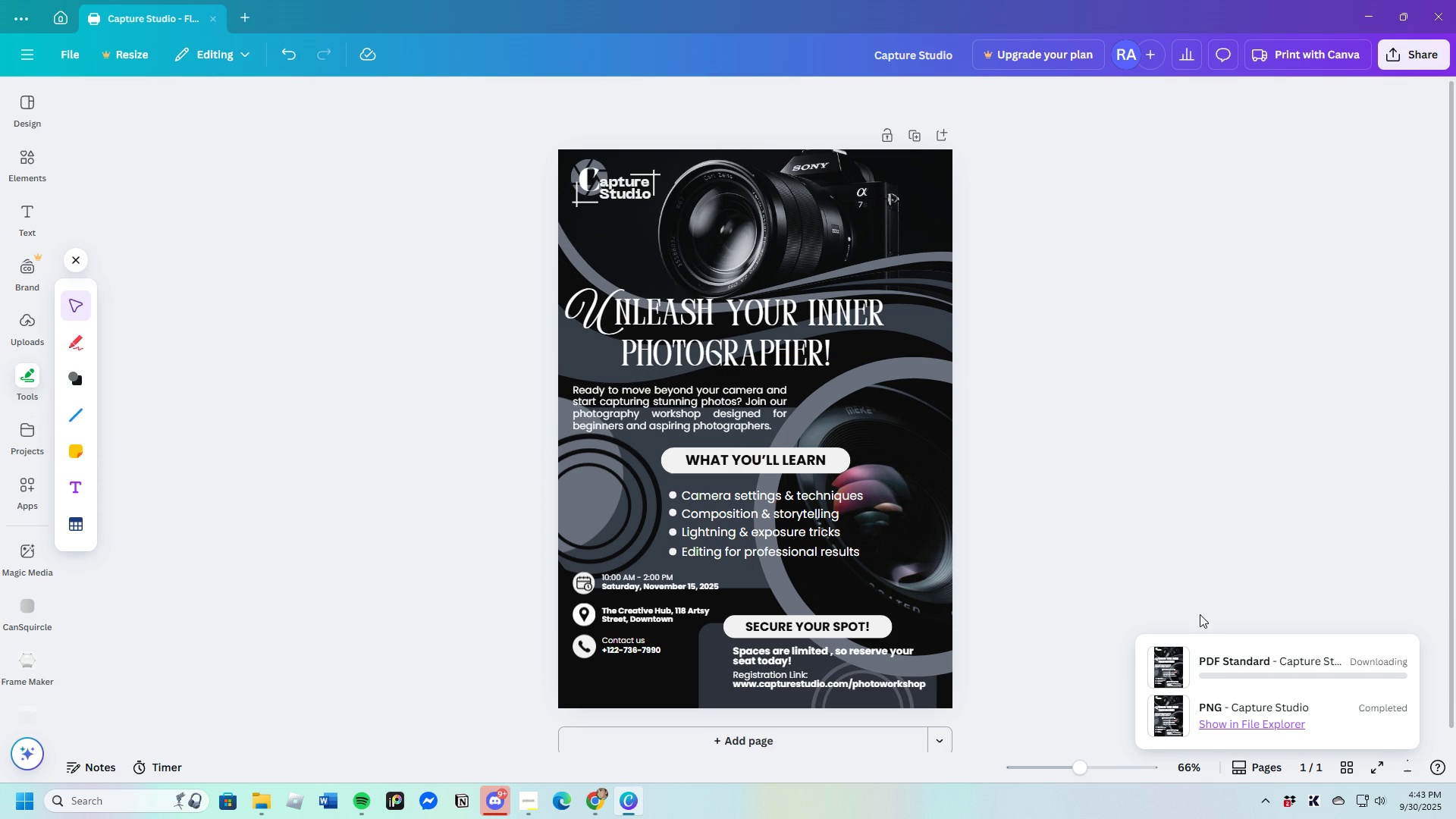 
left_click([591, 378])
 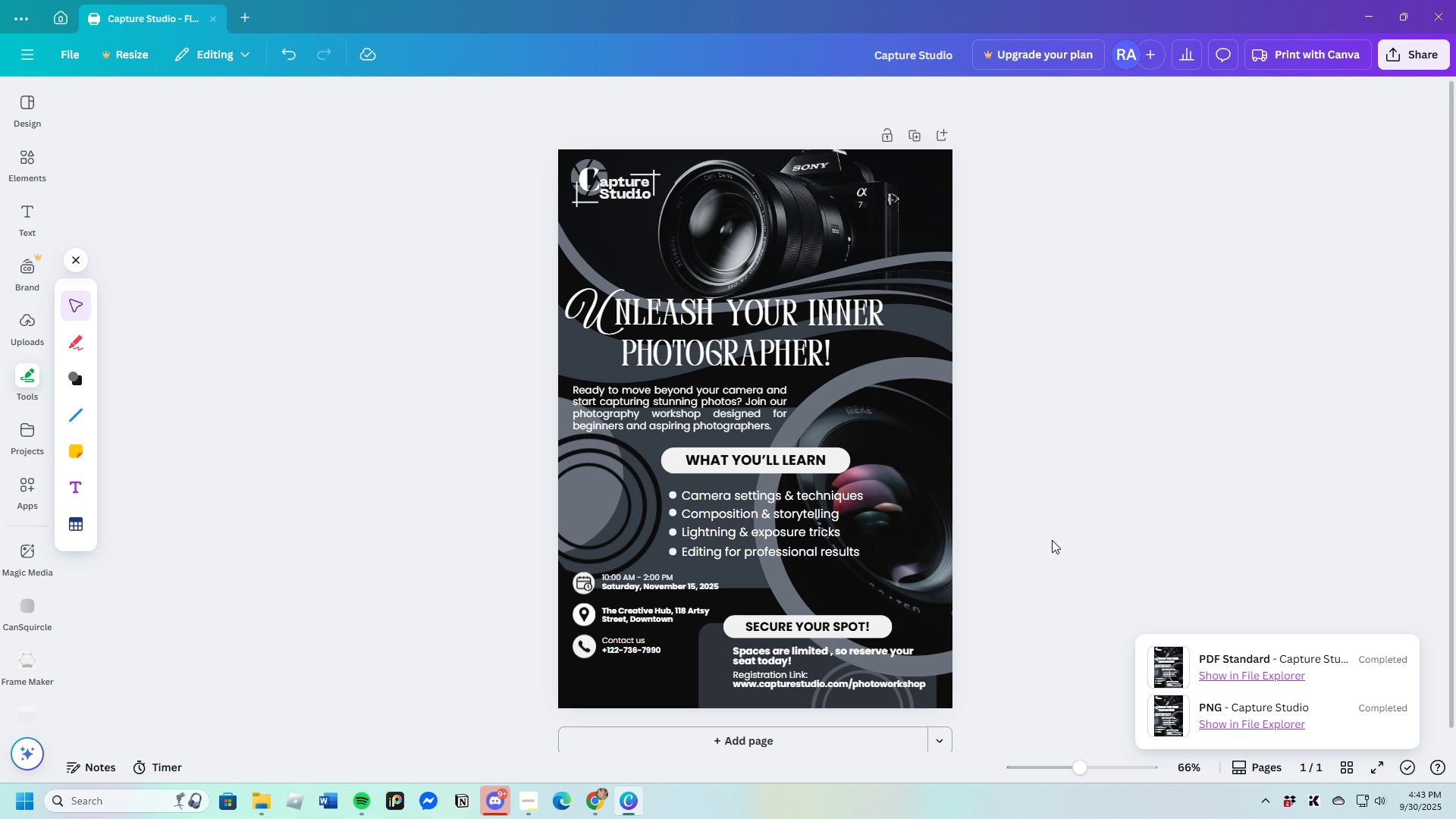 
wait(11.46)
 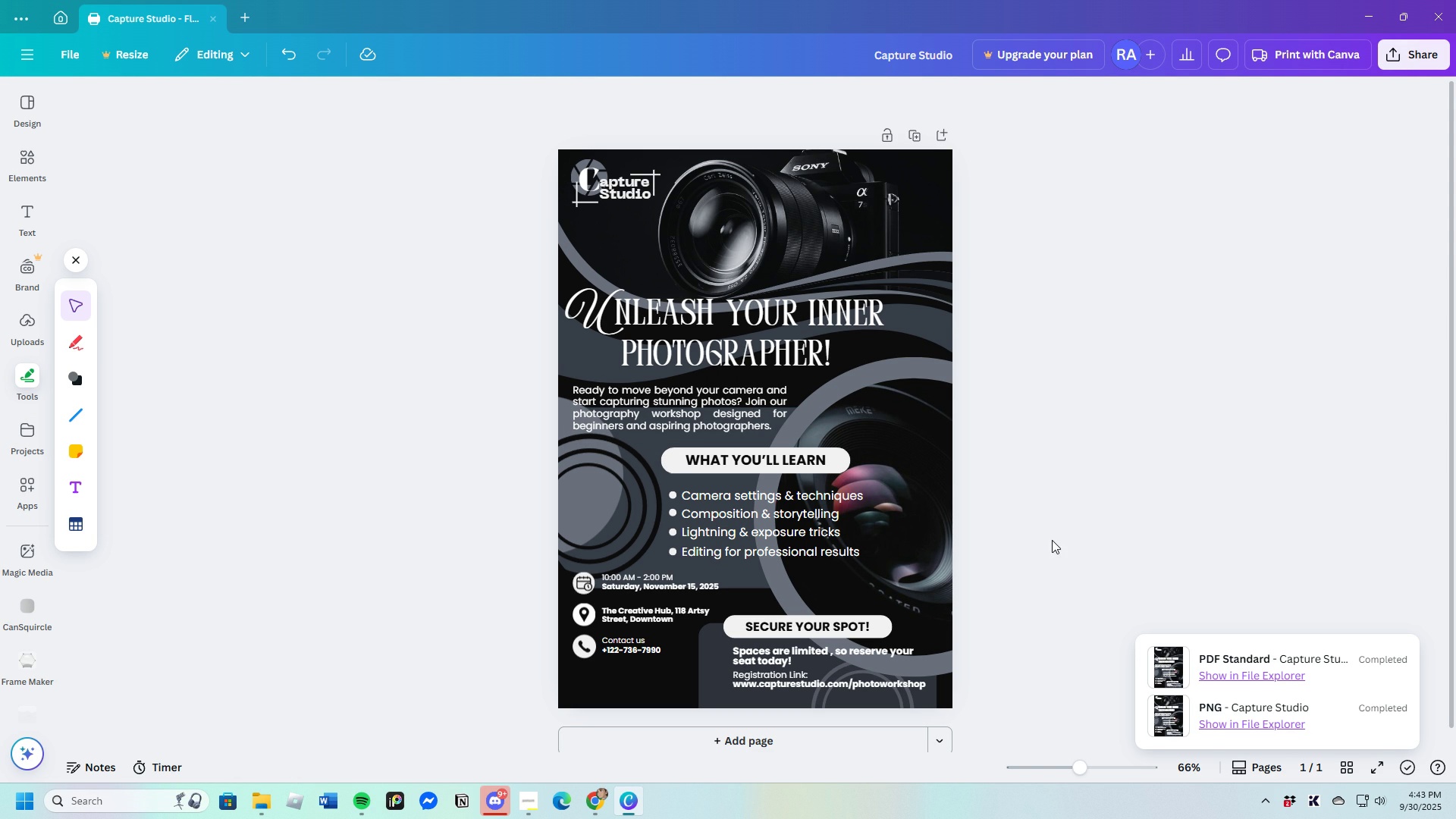 
left_click([530, 802])